 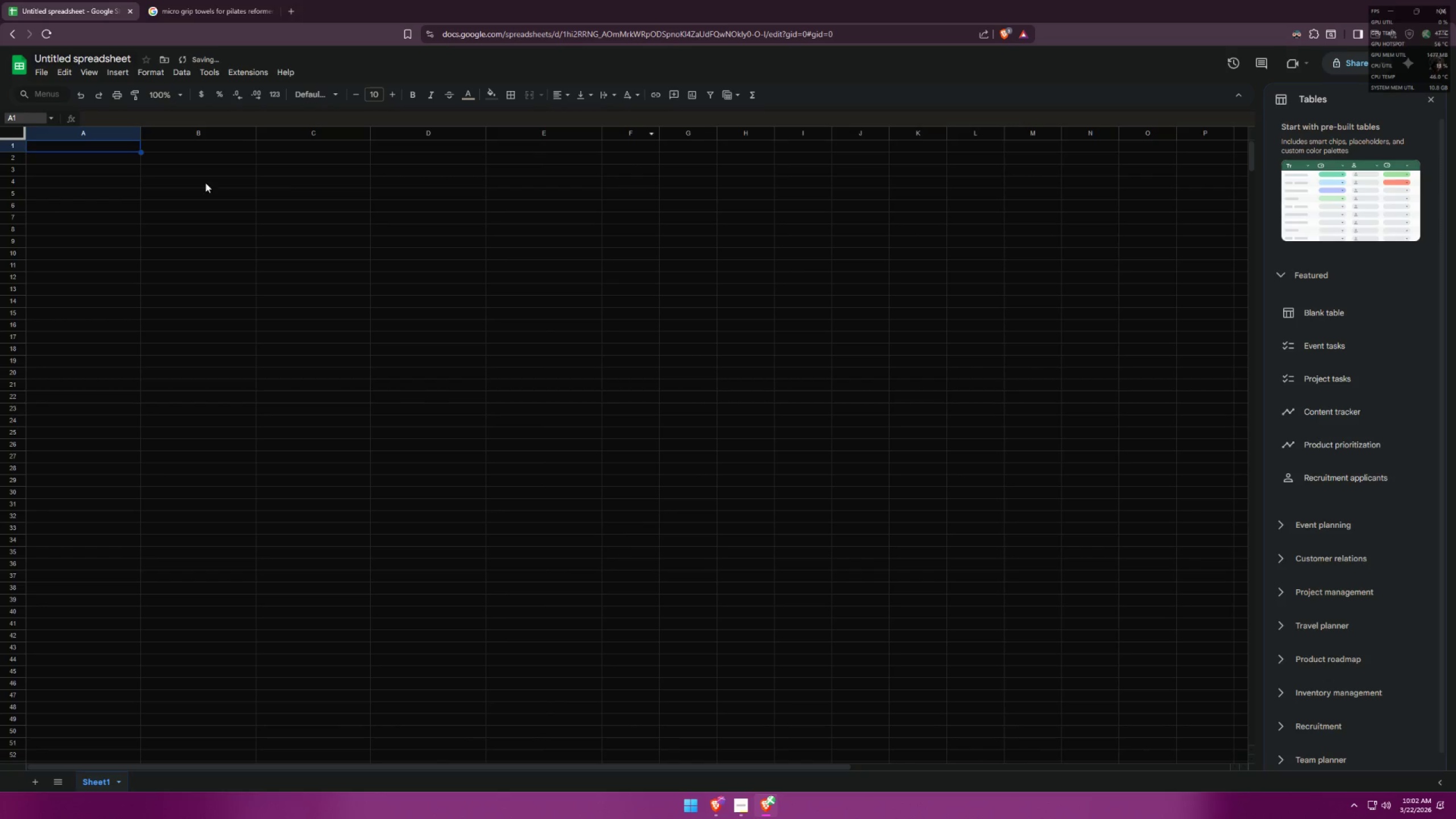 
double_click([96, 144])
 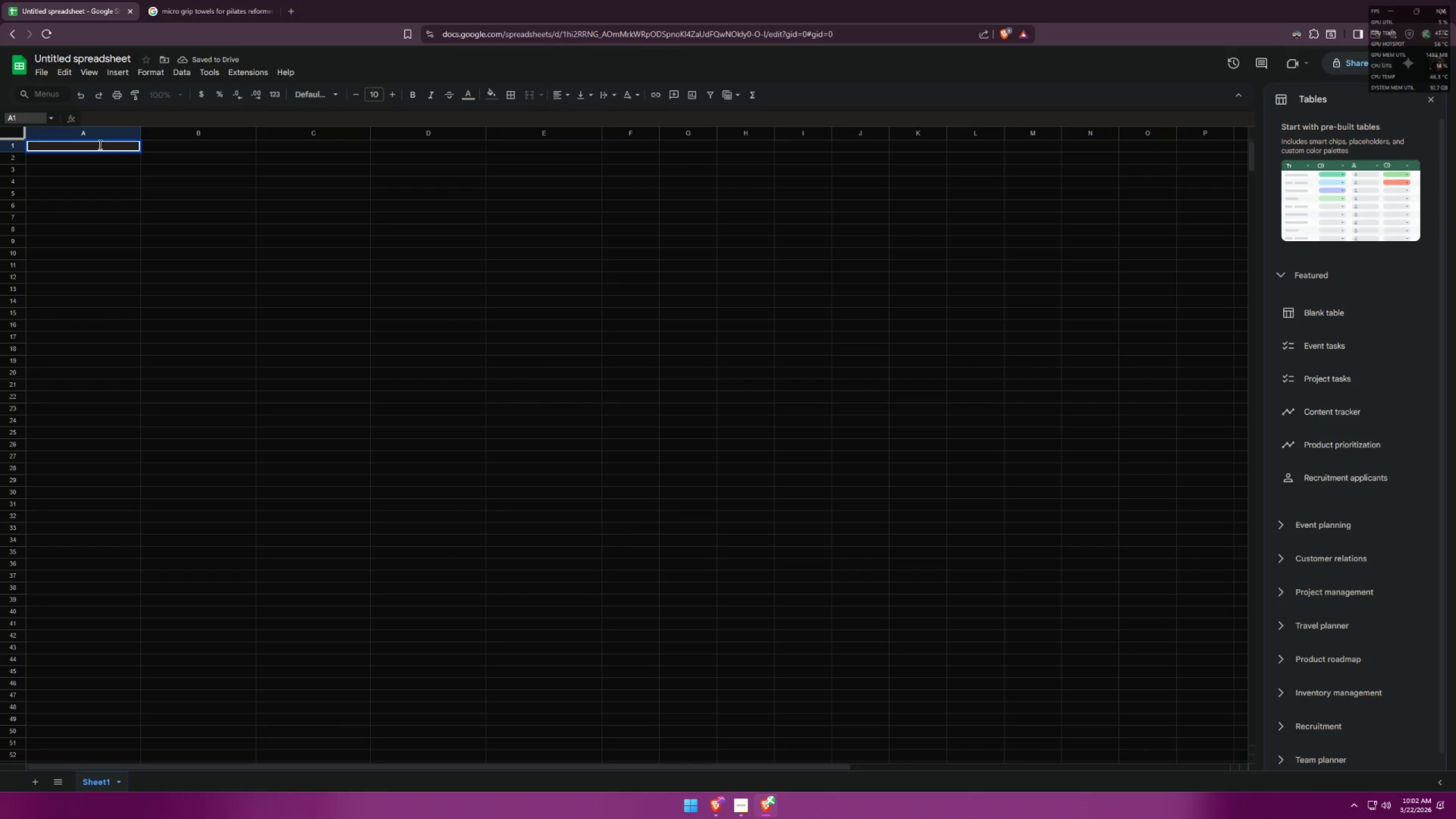 
type(TITLE: )
 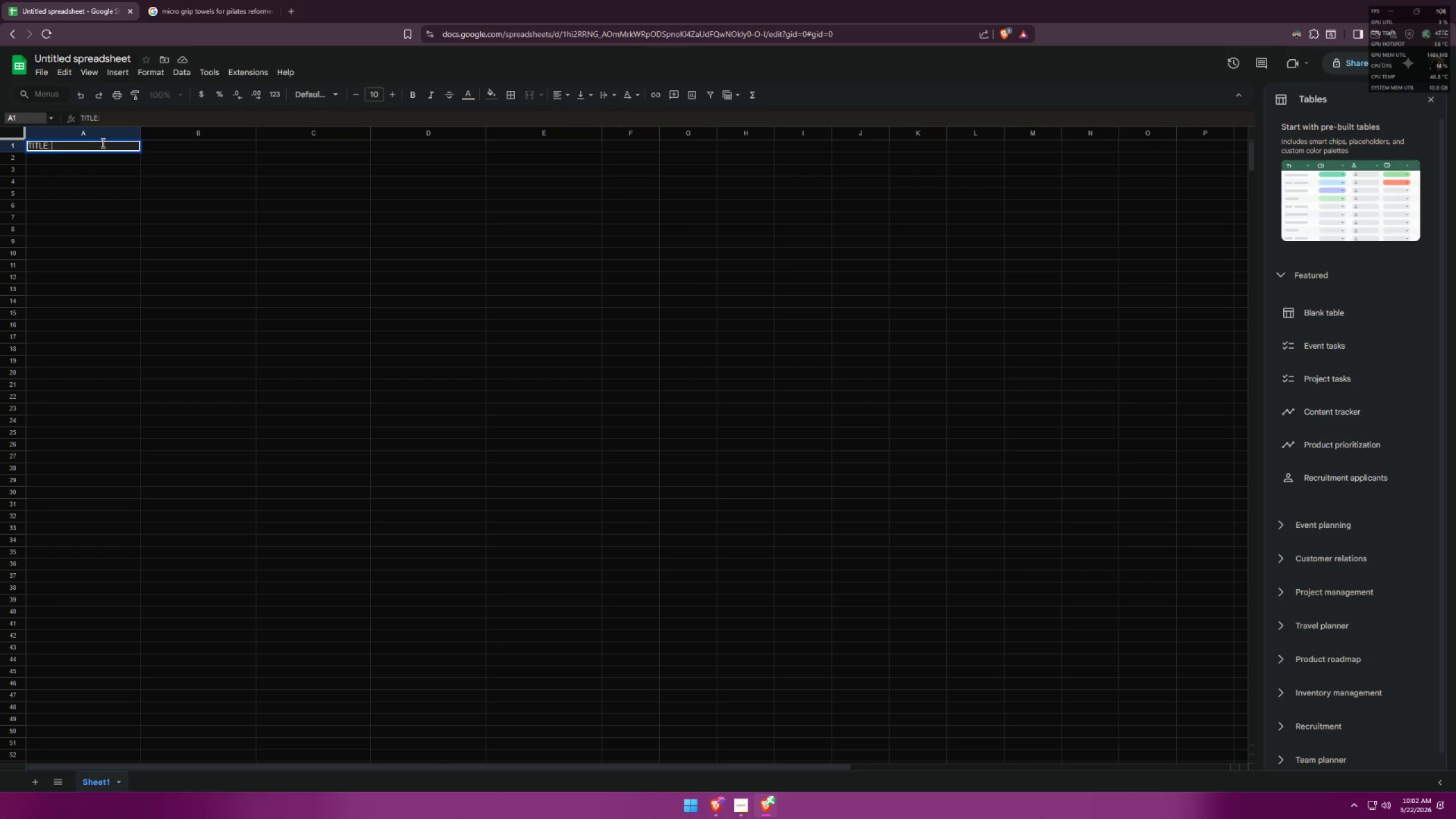 
left_click_drag(start_coordinate=[101, 143], to_coordinate=[0, 142])
 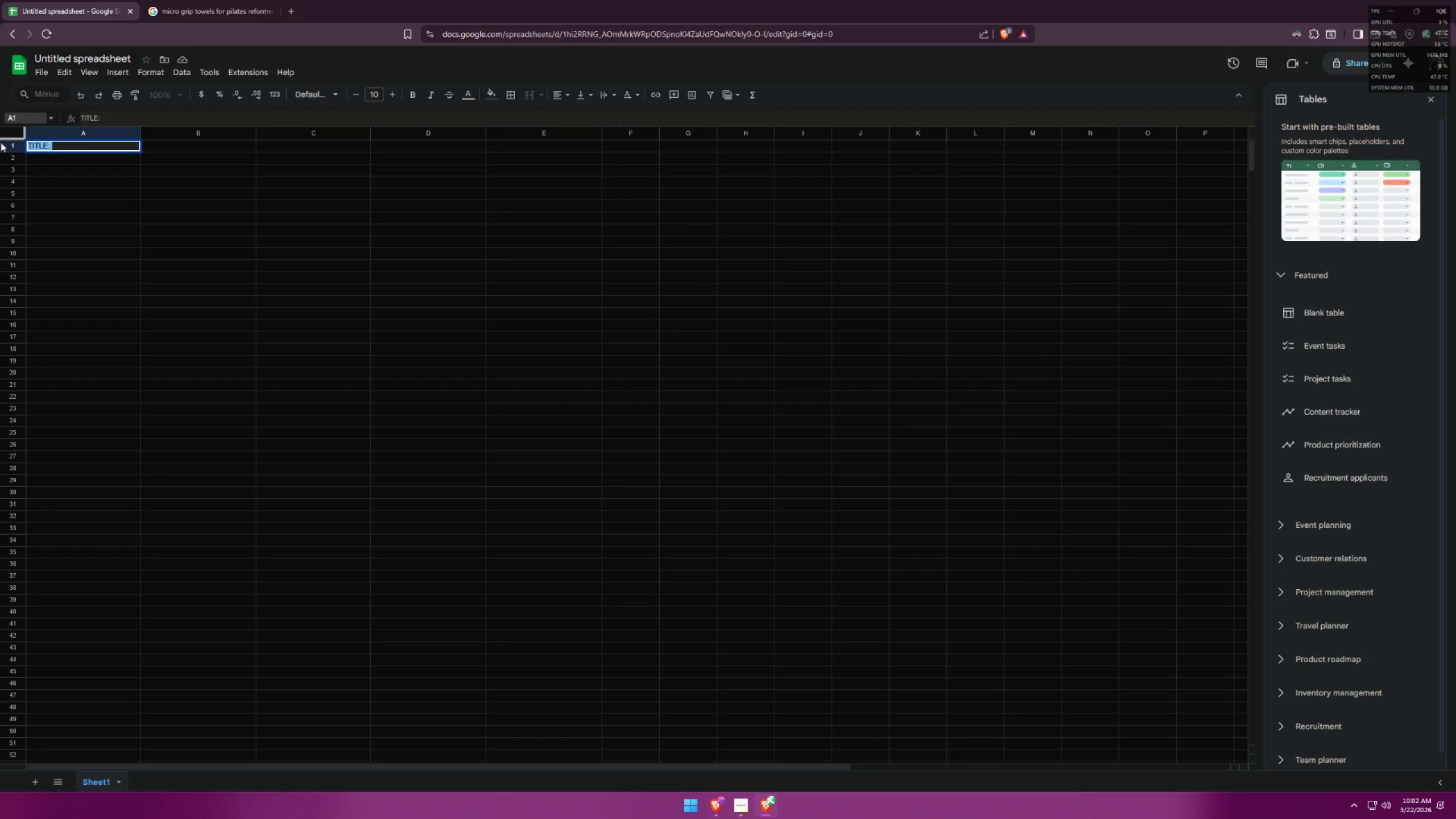 
key(Control+C)
 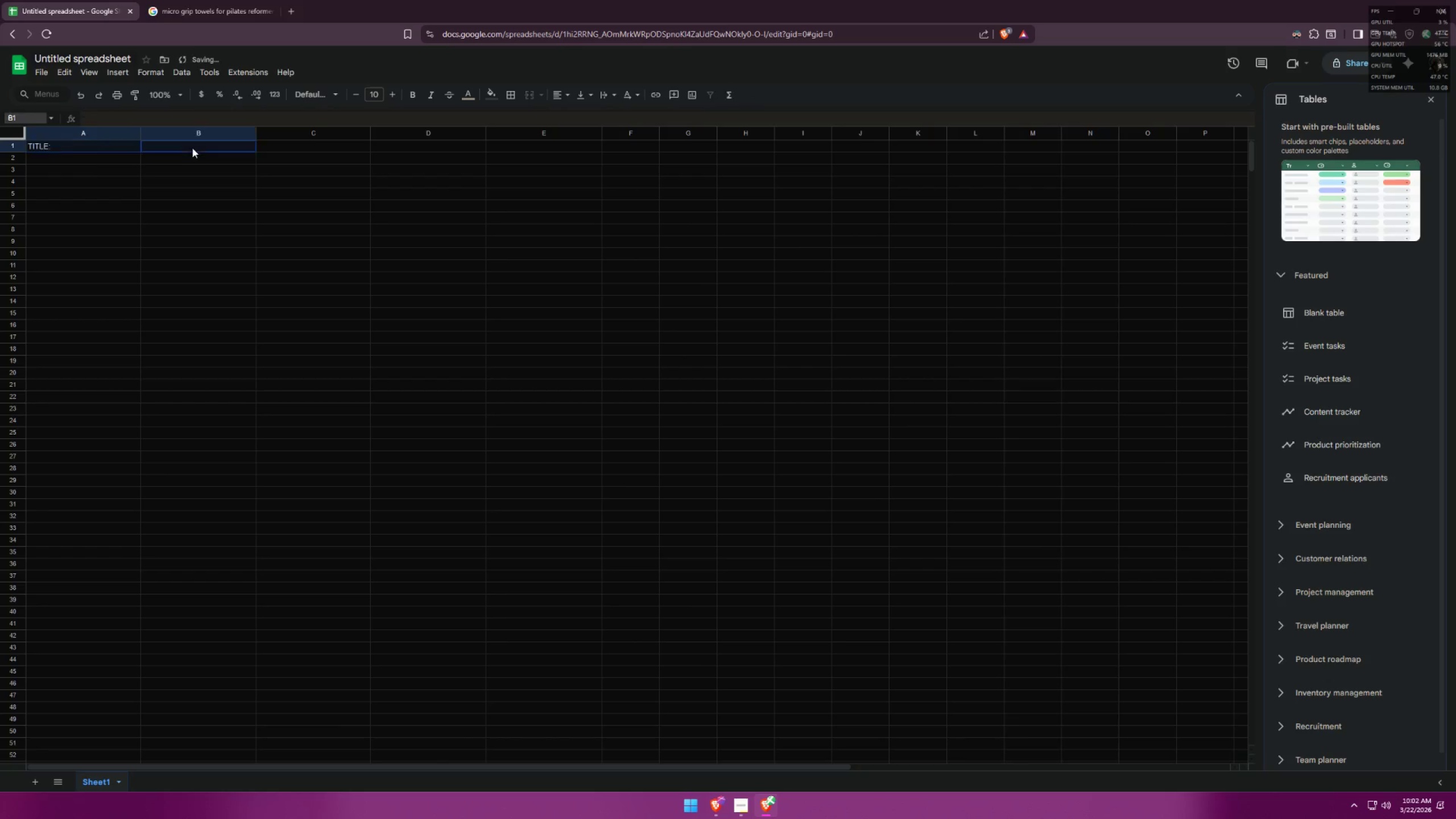 
key(Control+V)
 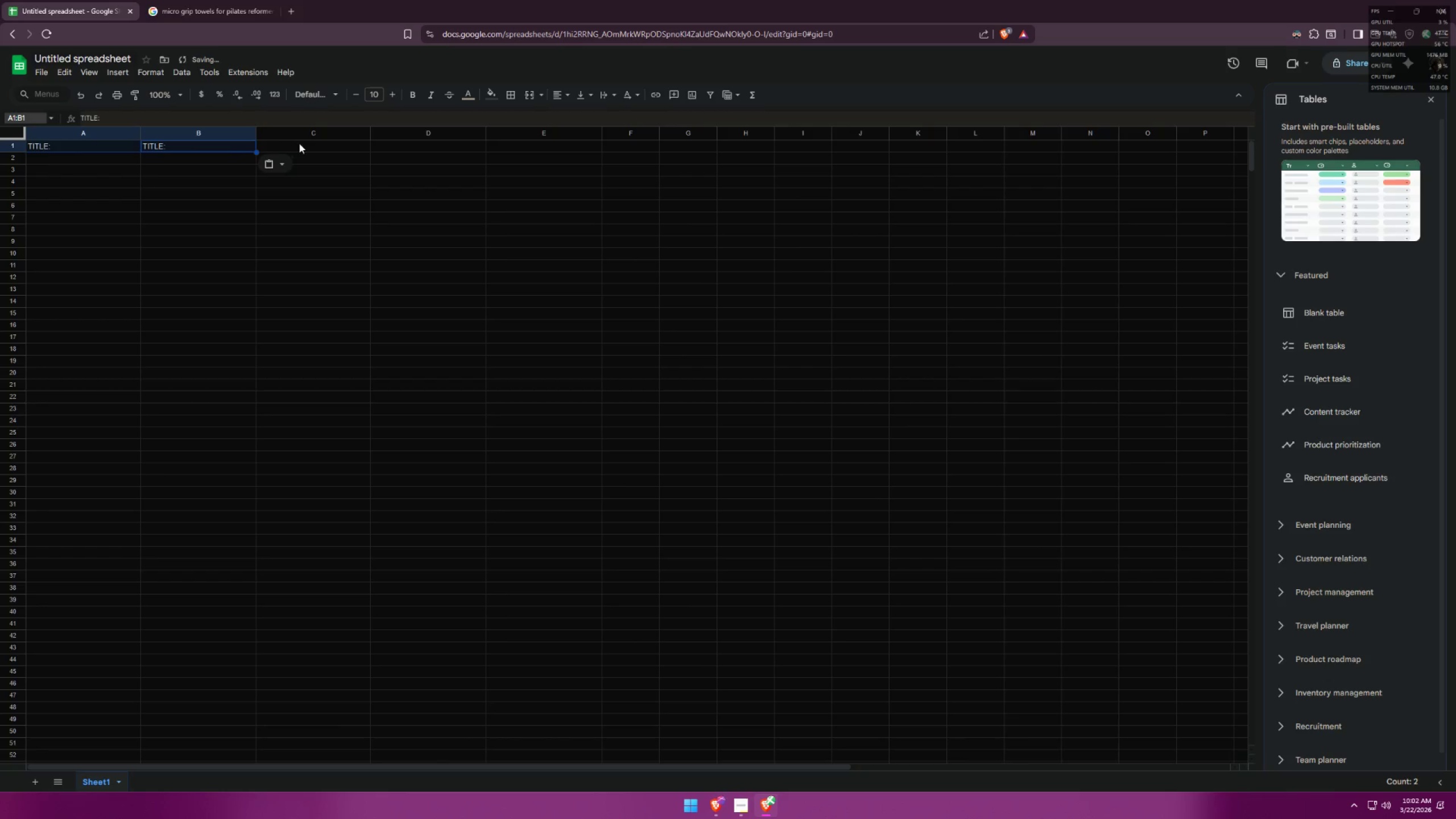 
left_click([301, 145])
 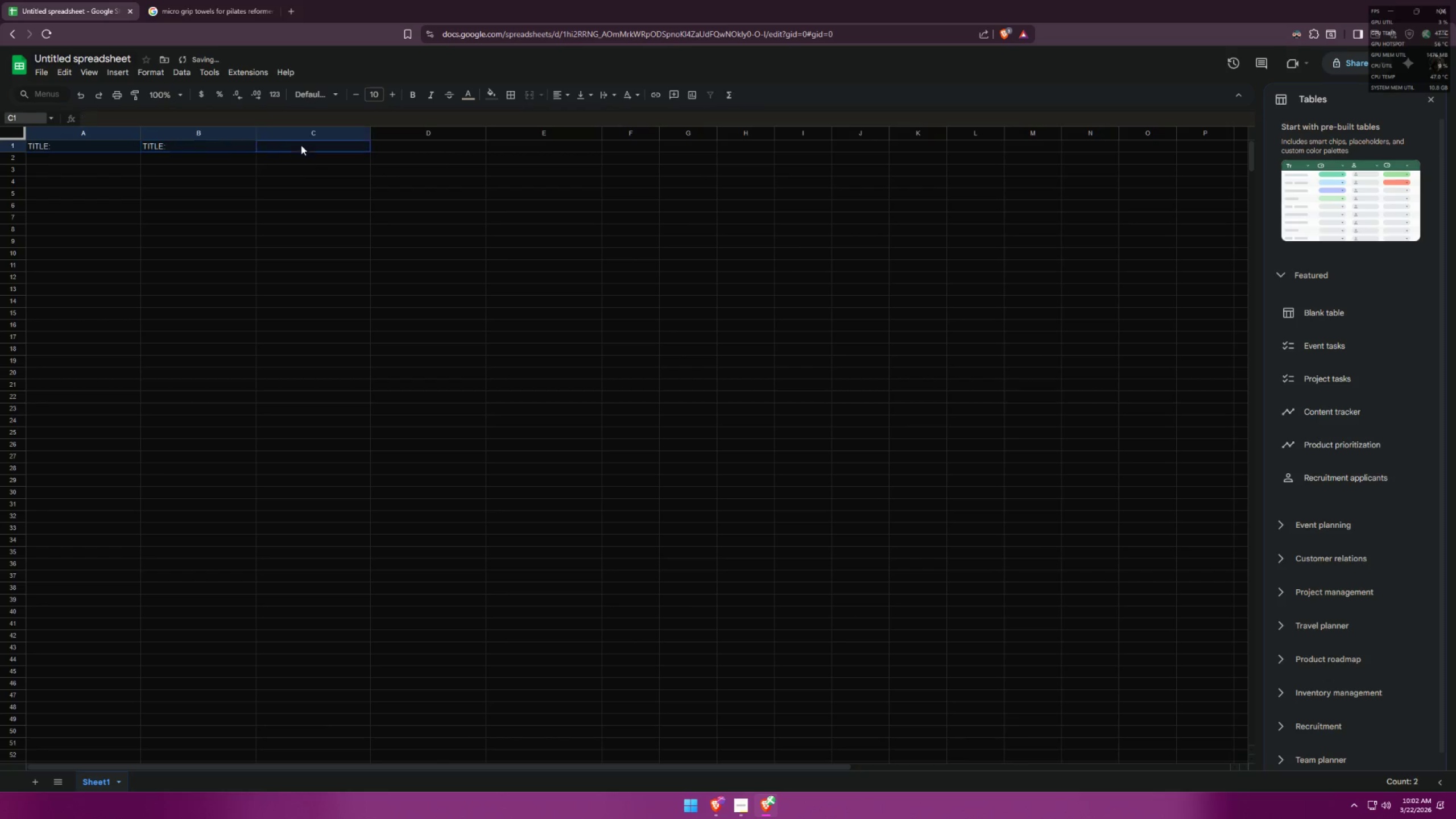 
key(Control+V)
 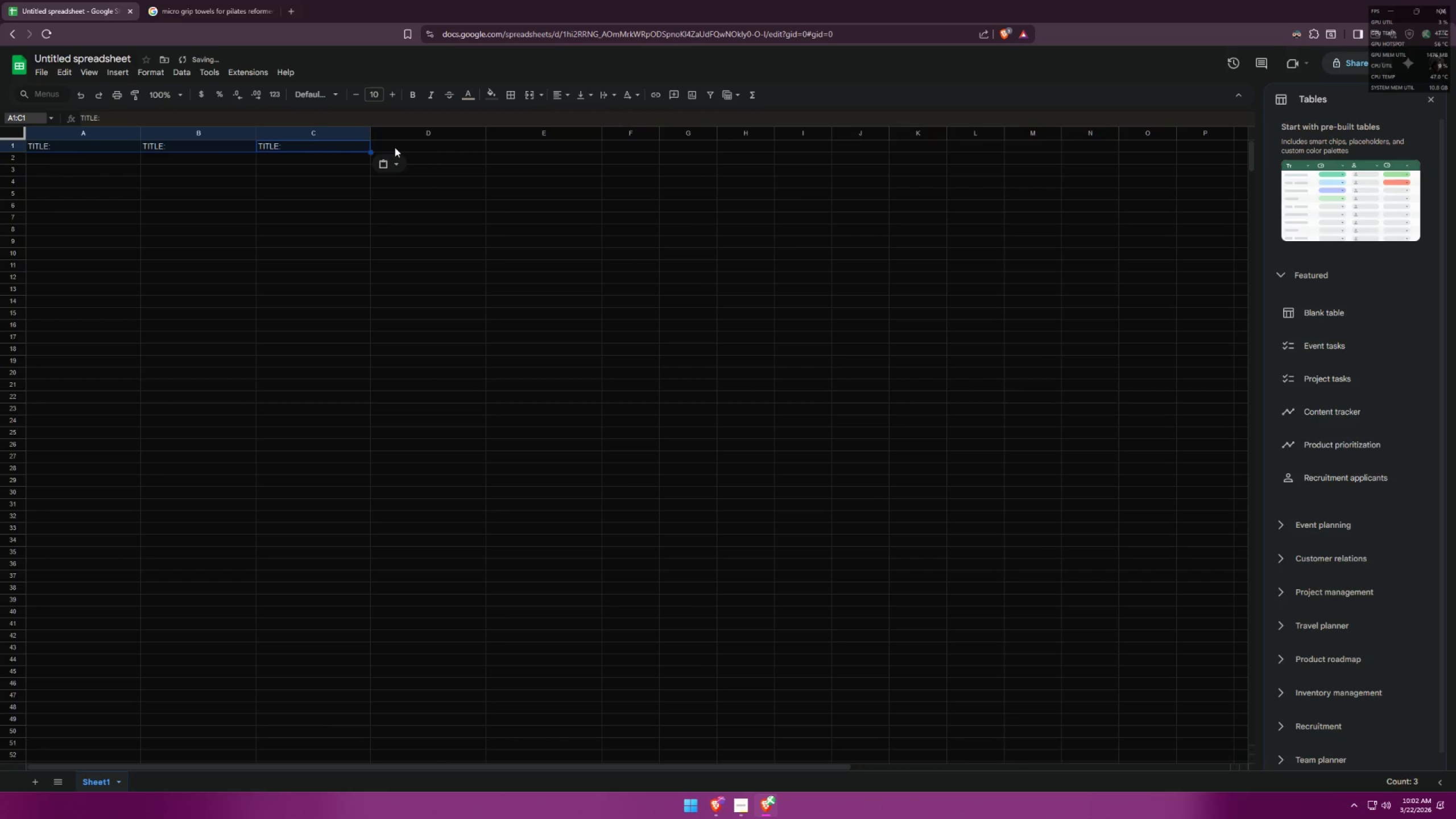 
left_click([396, 147])
 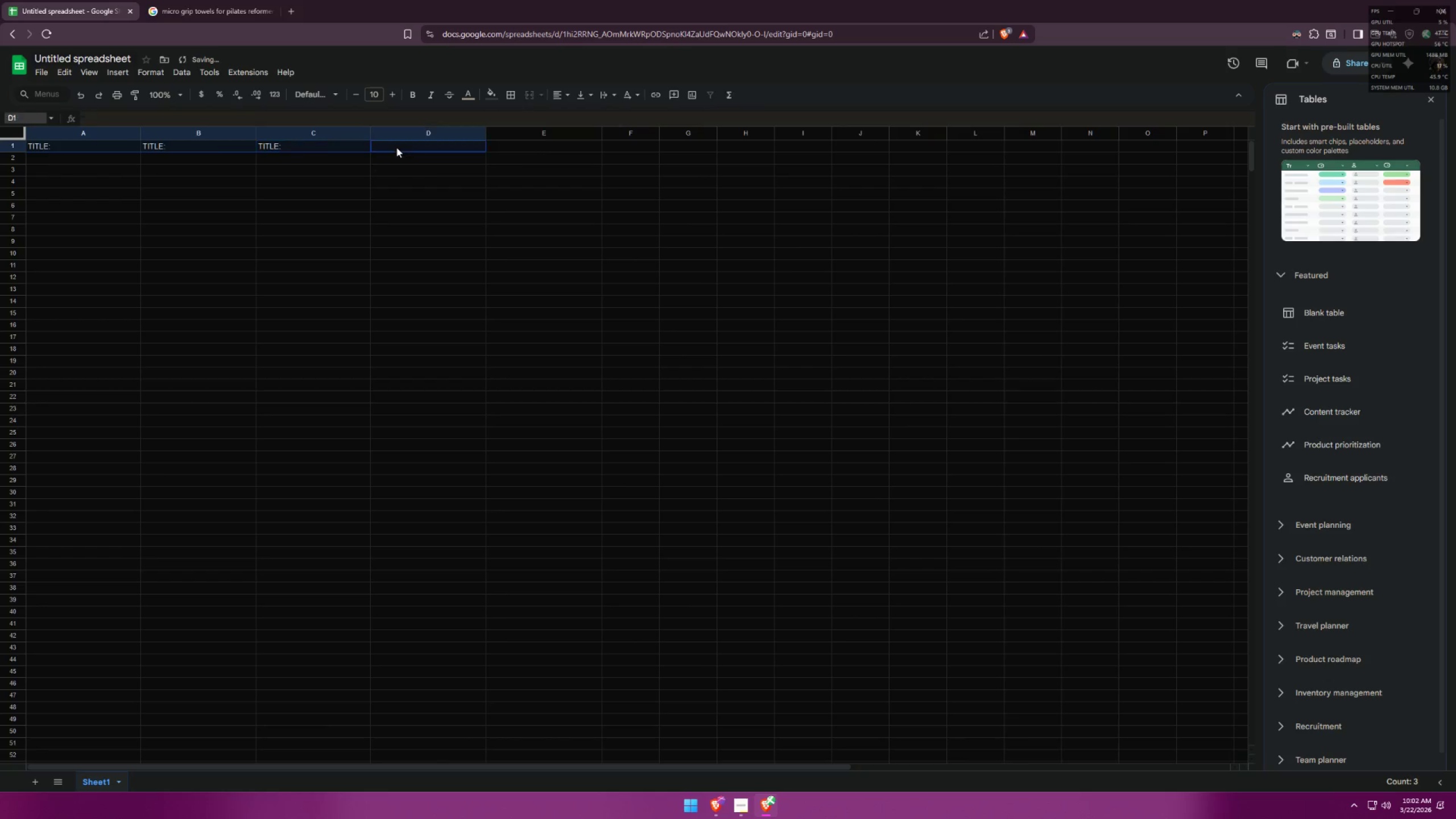 
key(Control+V)
 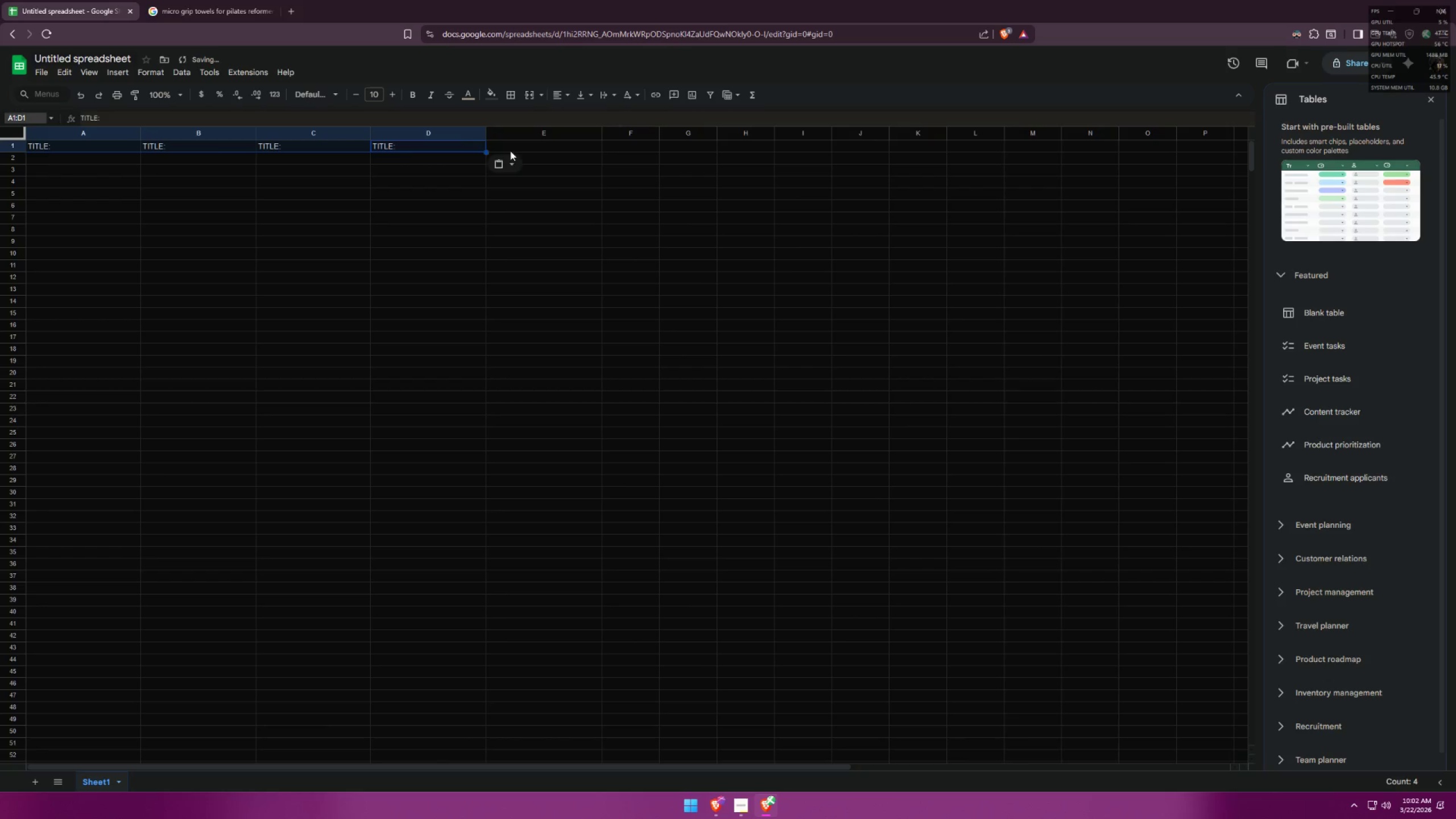 
left_click([521, 148])
 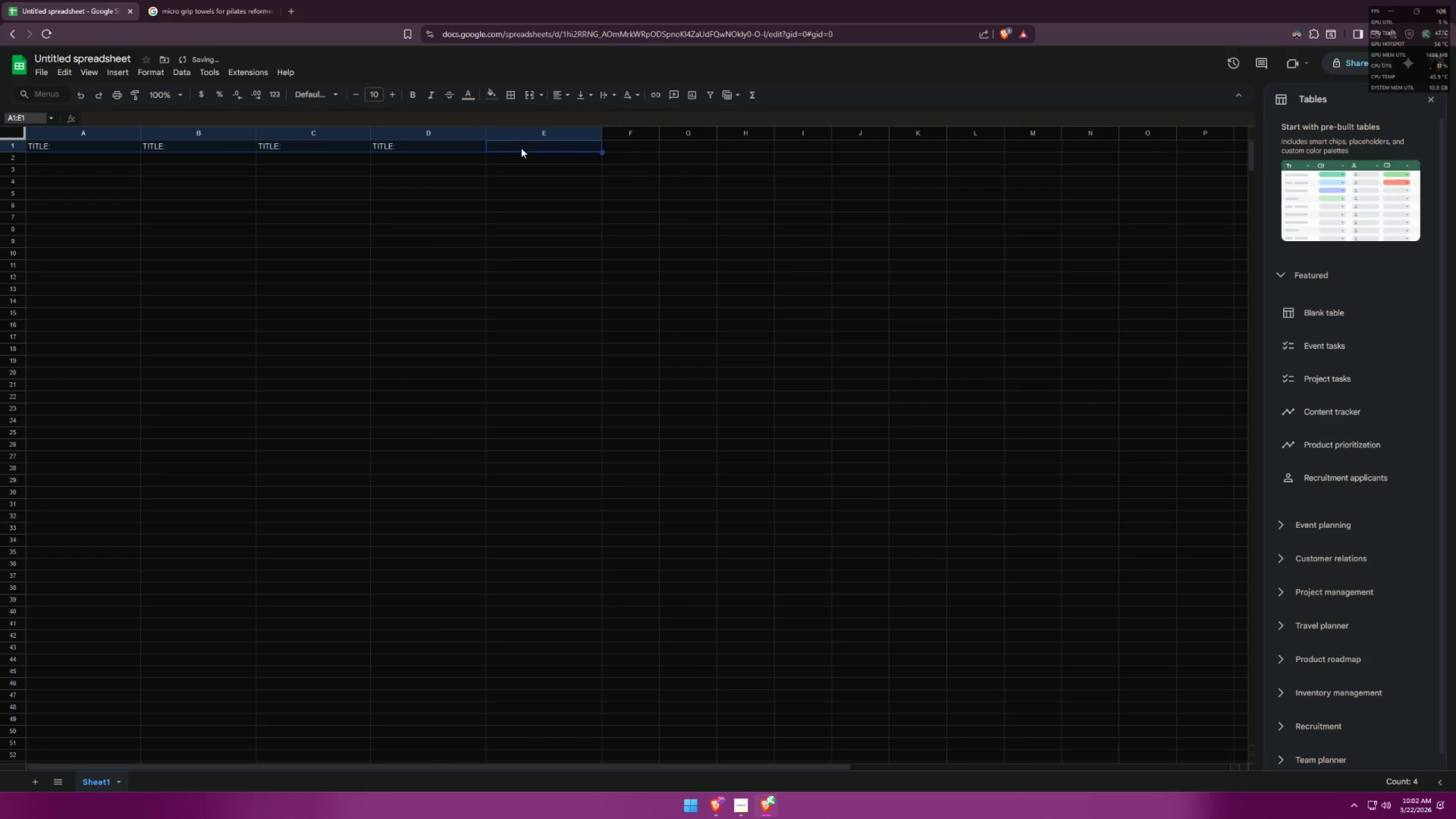 
key(Control+V)
 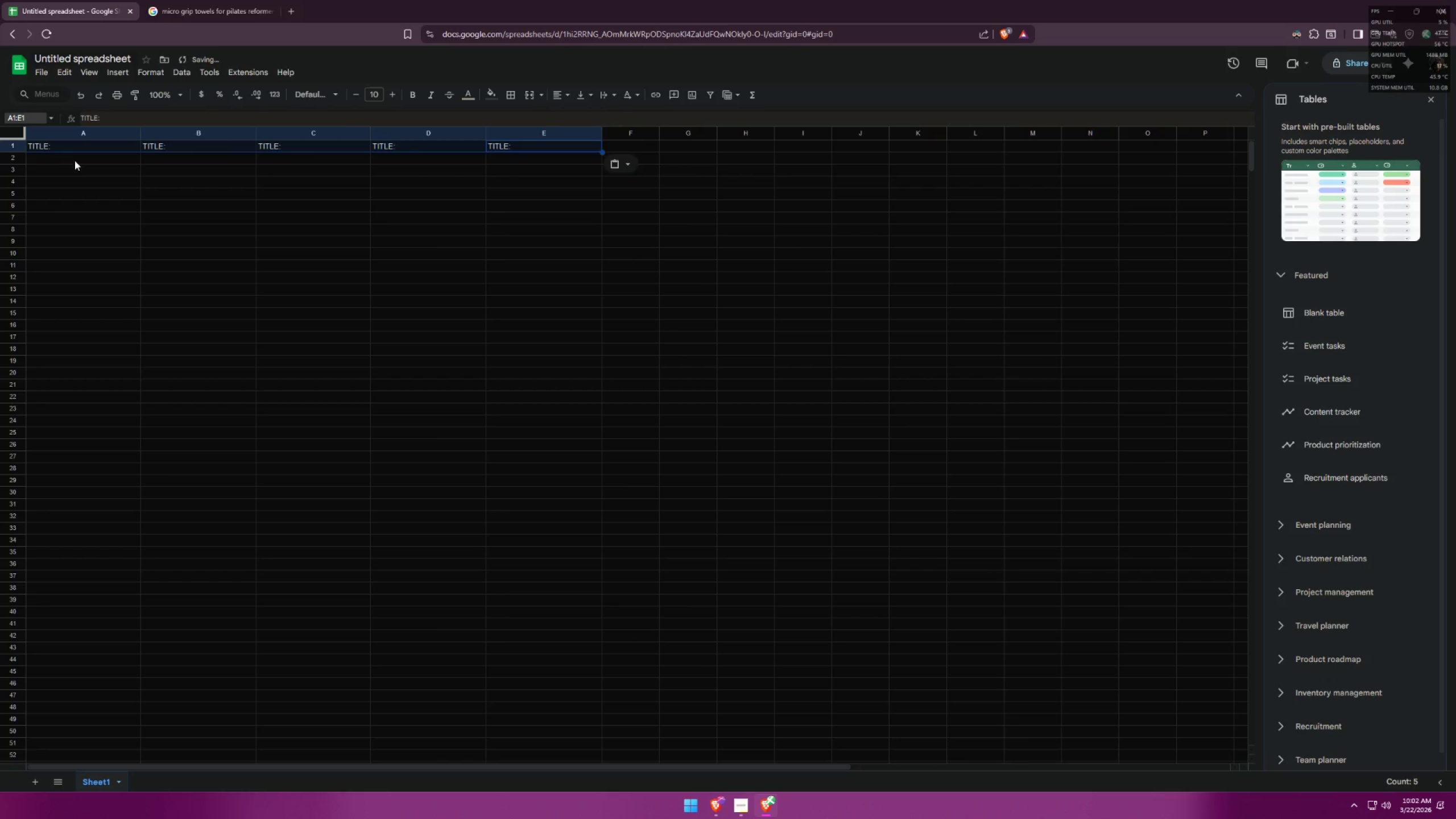 
double_click([65, 161])
 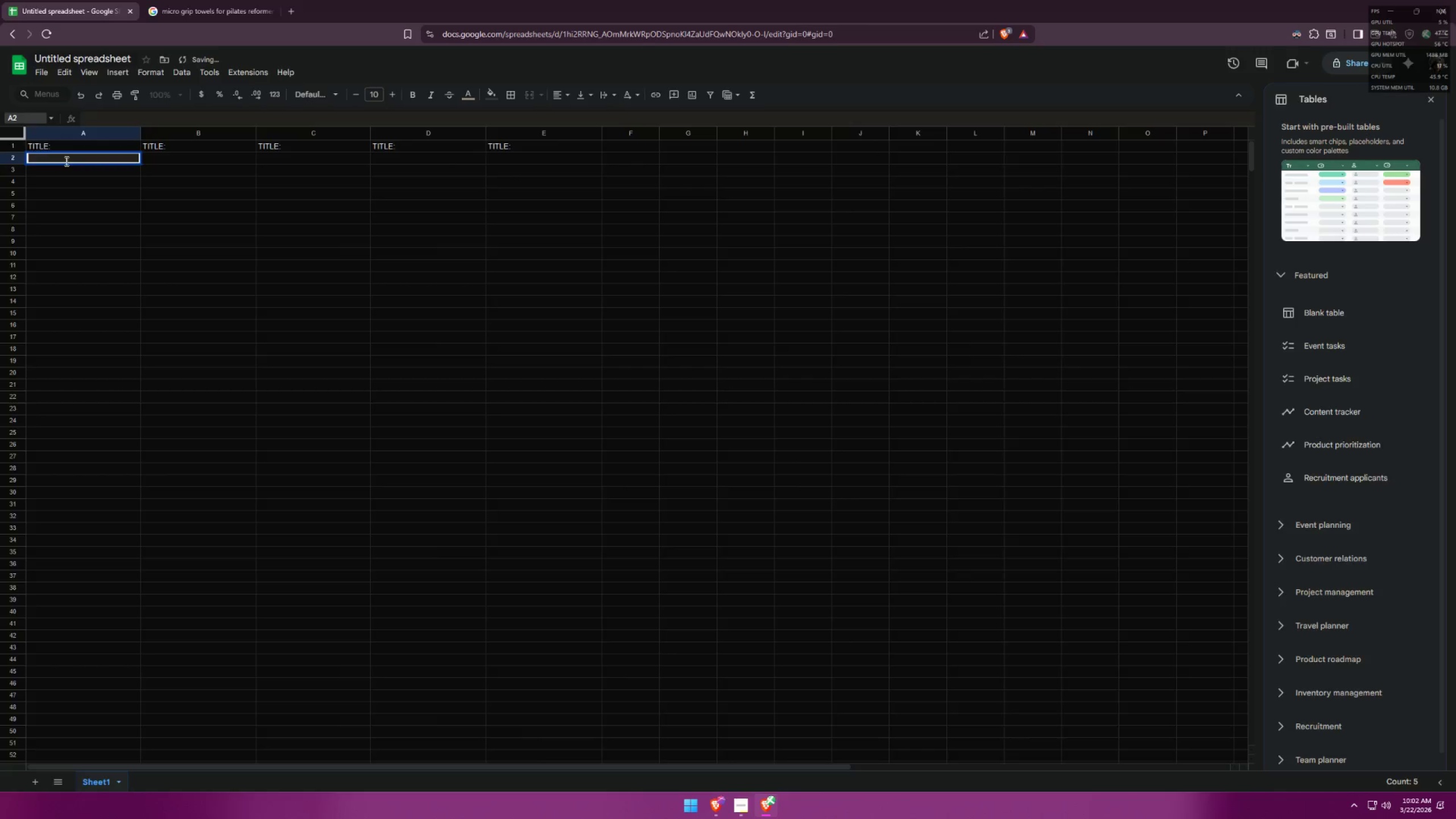 
key(Alt+AltLeft)
 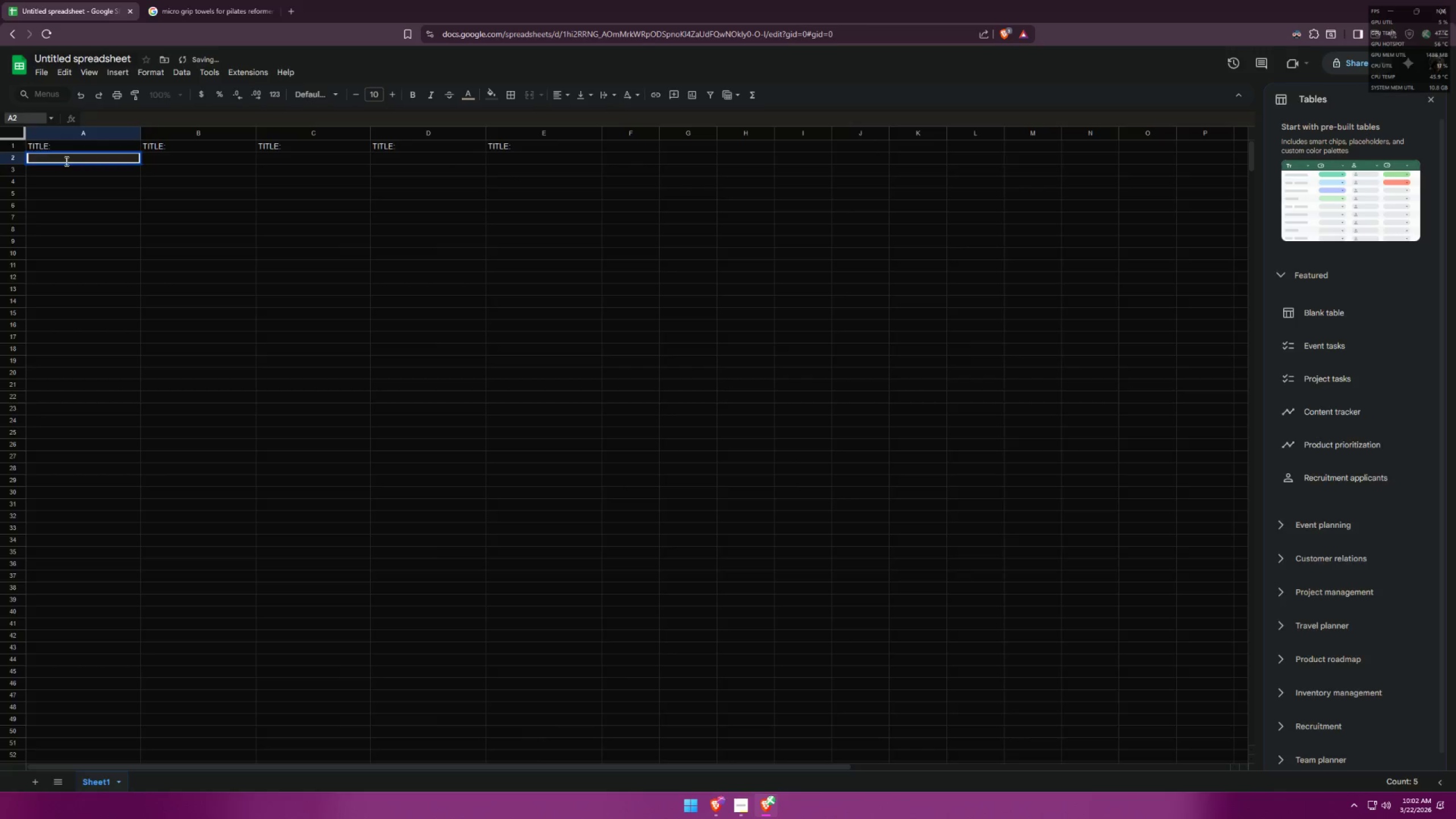 
key(Alt+Tab)